 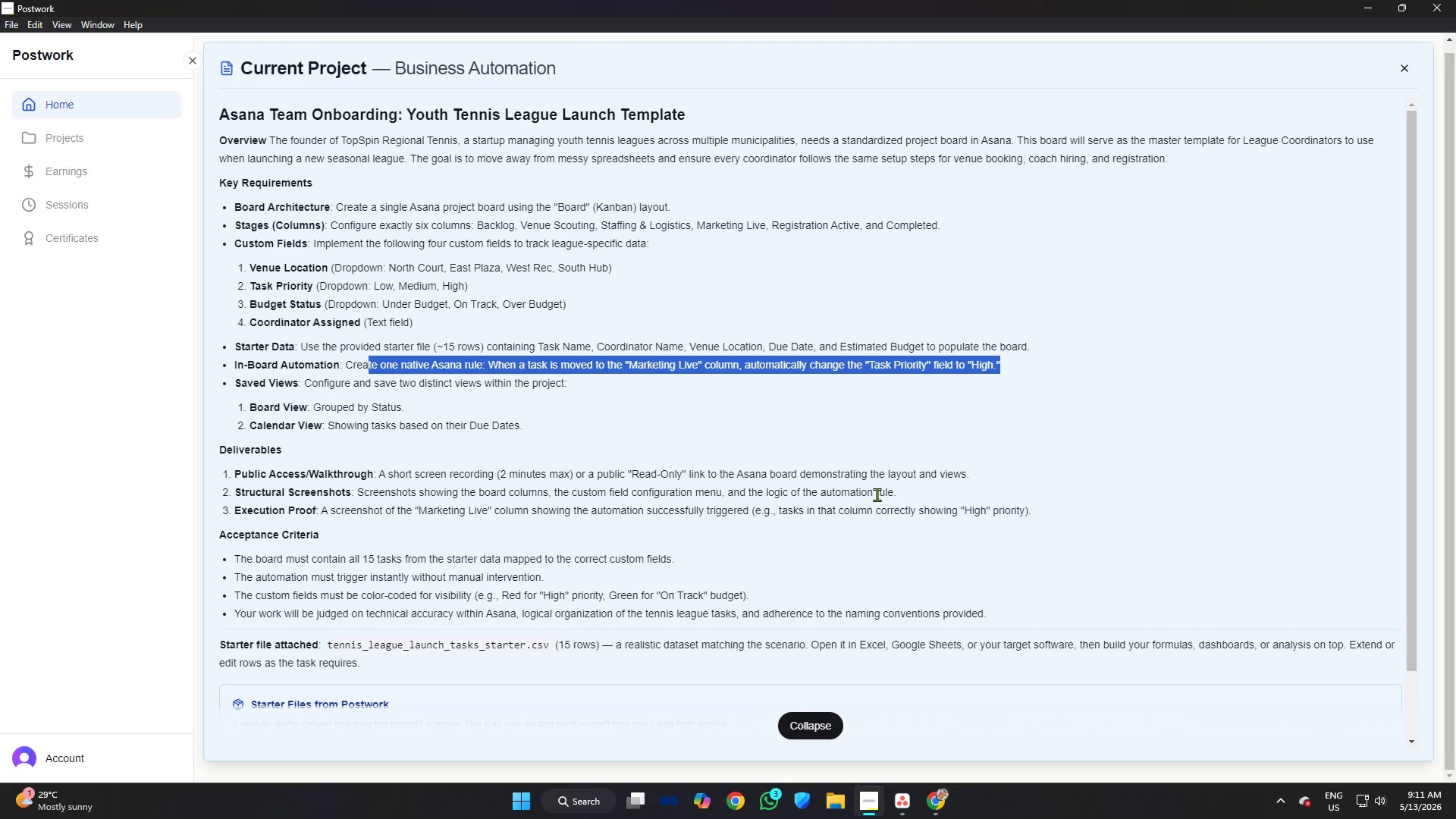 
left_click([453, 152])
 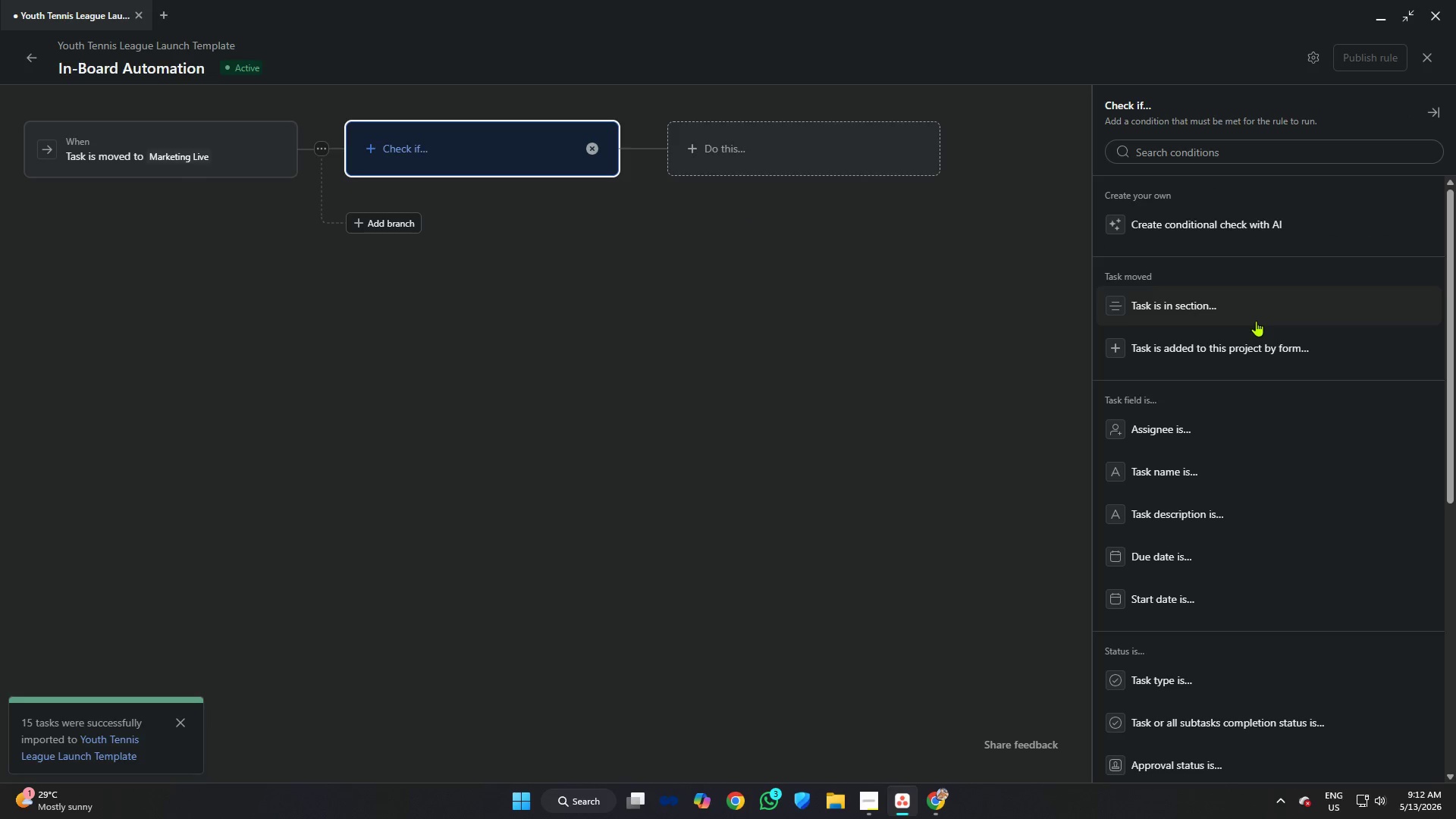 
scroll: coordinate [1165, 374], scroll_direction: down, amount: 10.0
 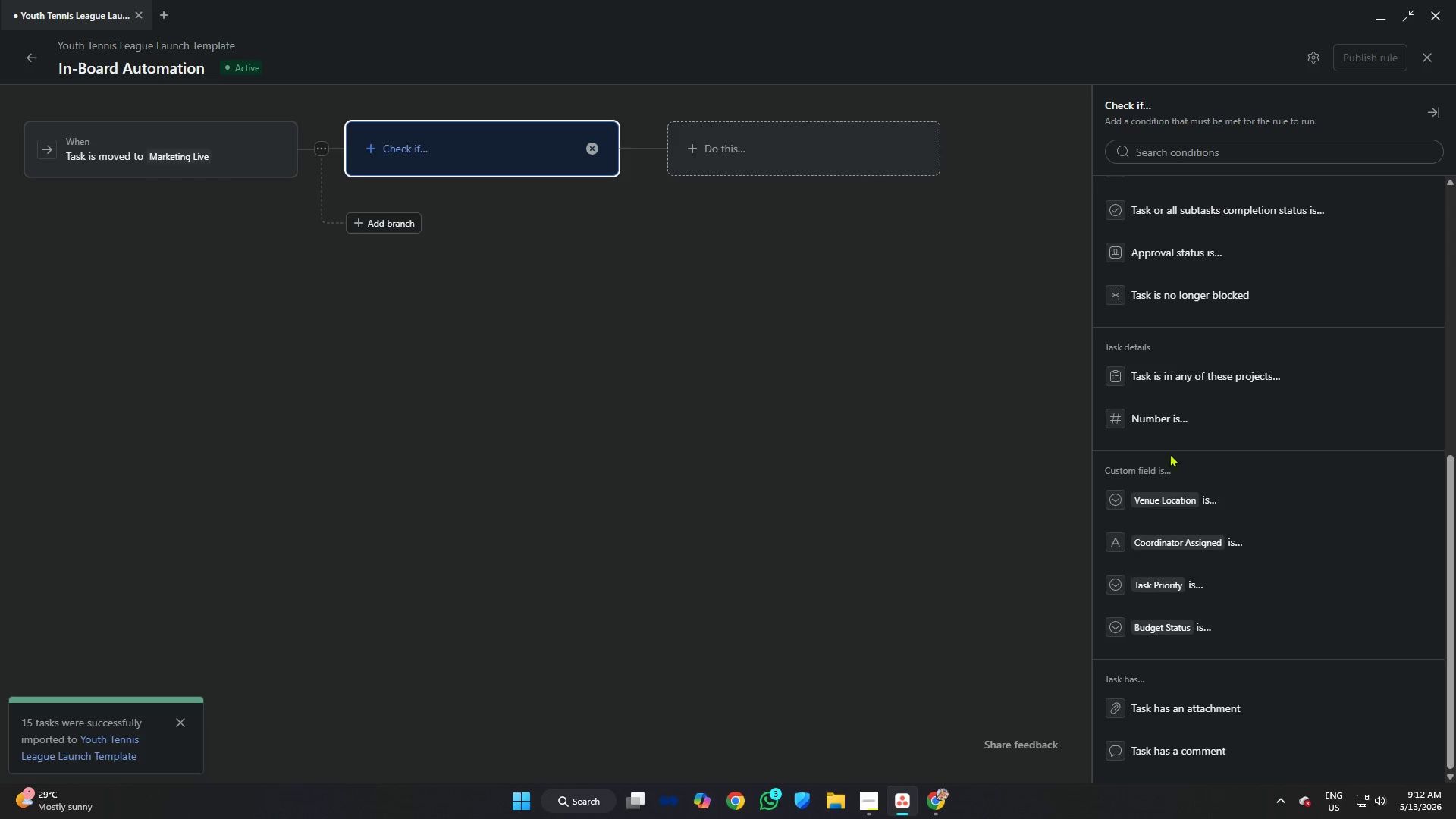 
left_click([1139, 590])
 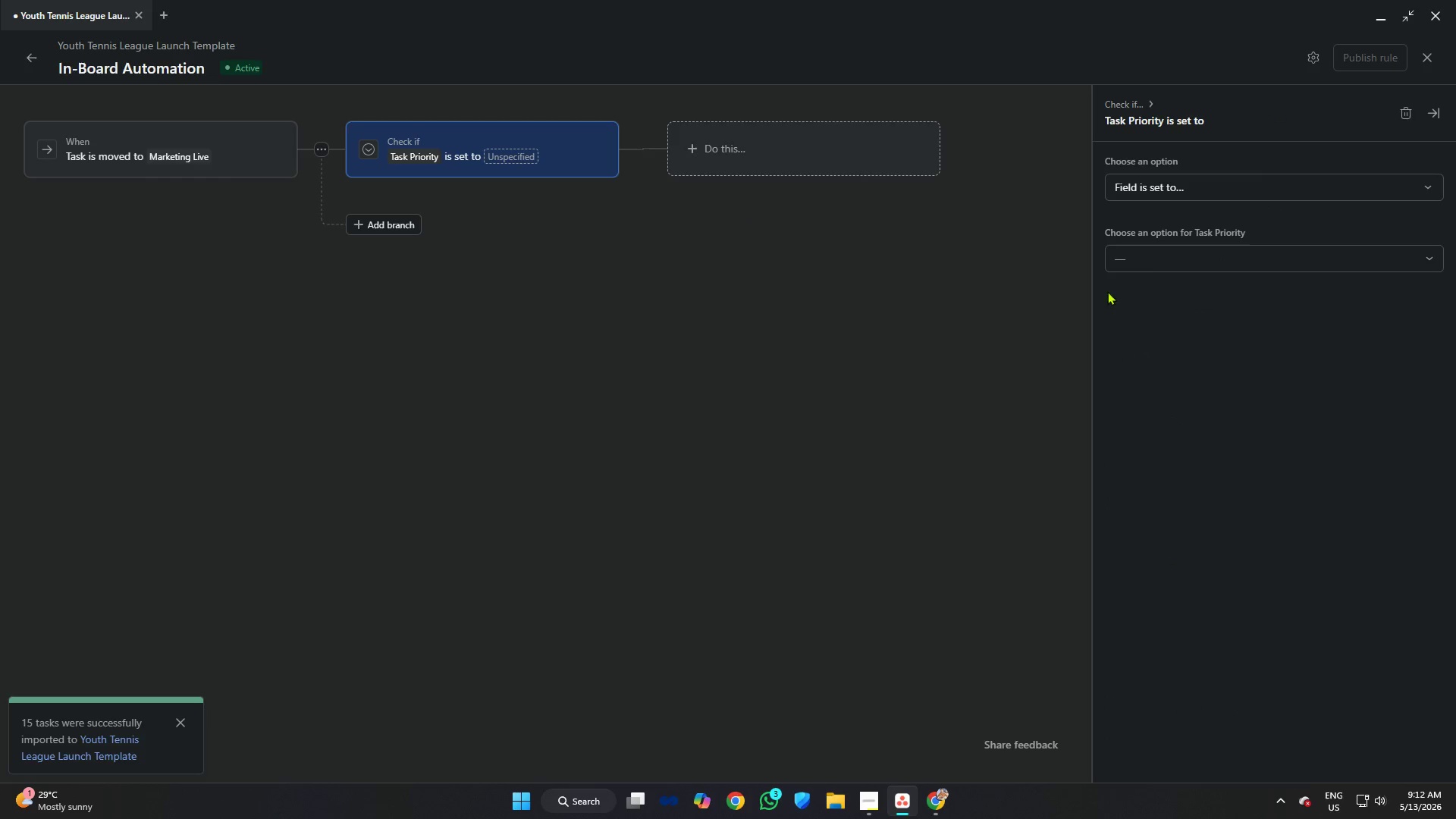 
left_click([1146, 253])
 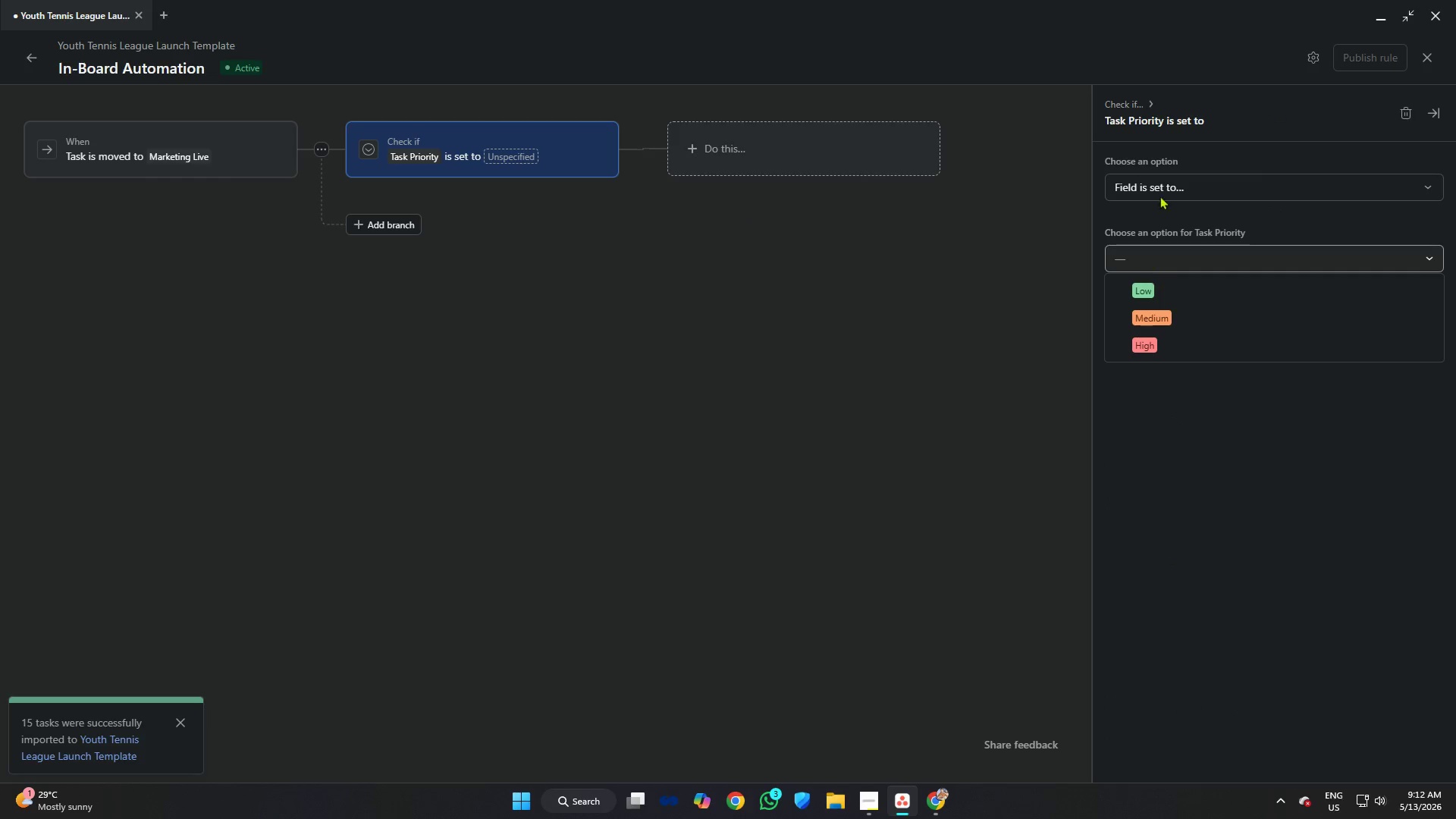 
left_click([1159, 177])
 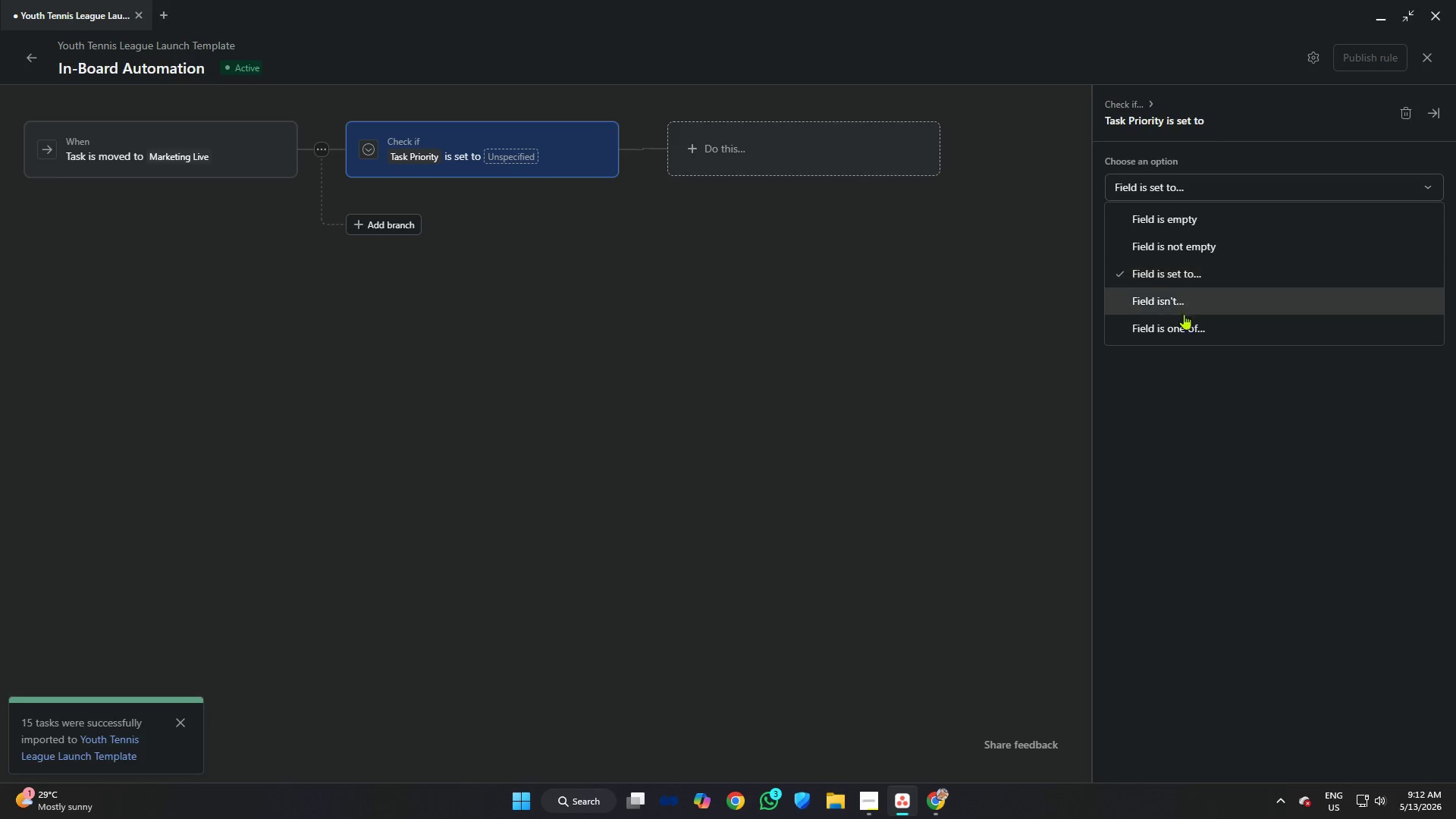 
left_click([1179, 331])
 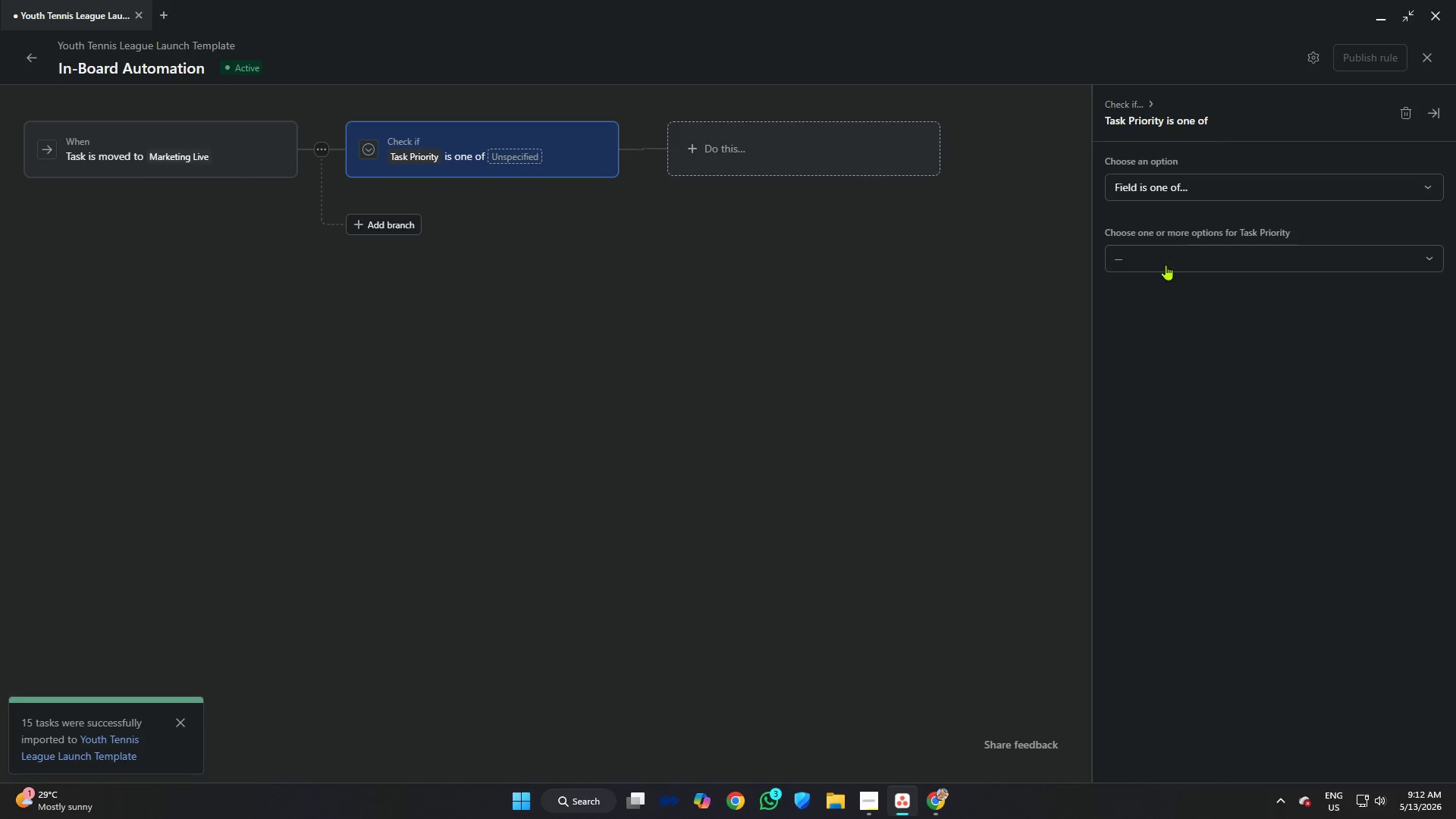 
left_click([1166, 259])
 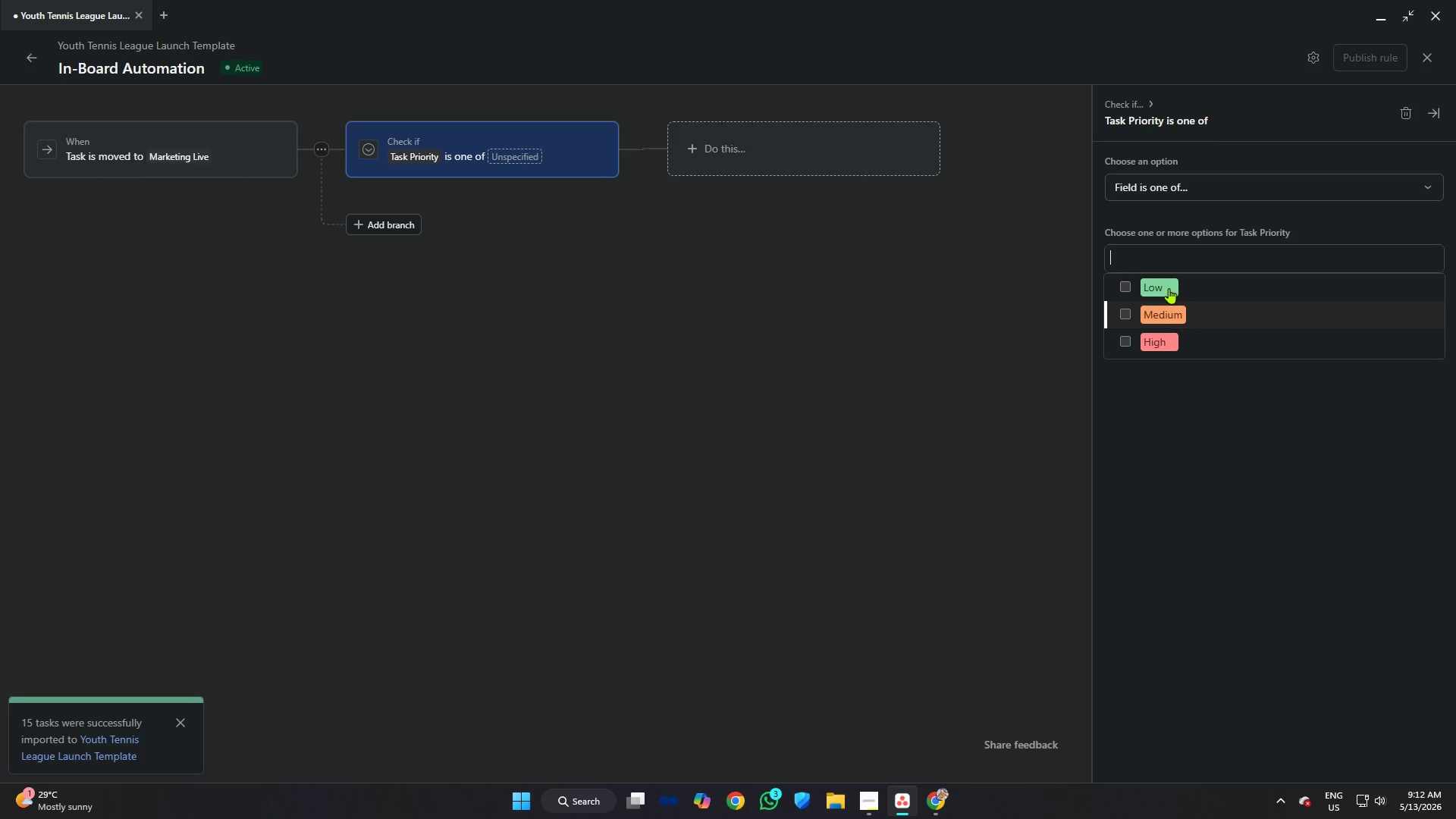 
left_click([1169, 285])
 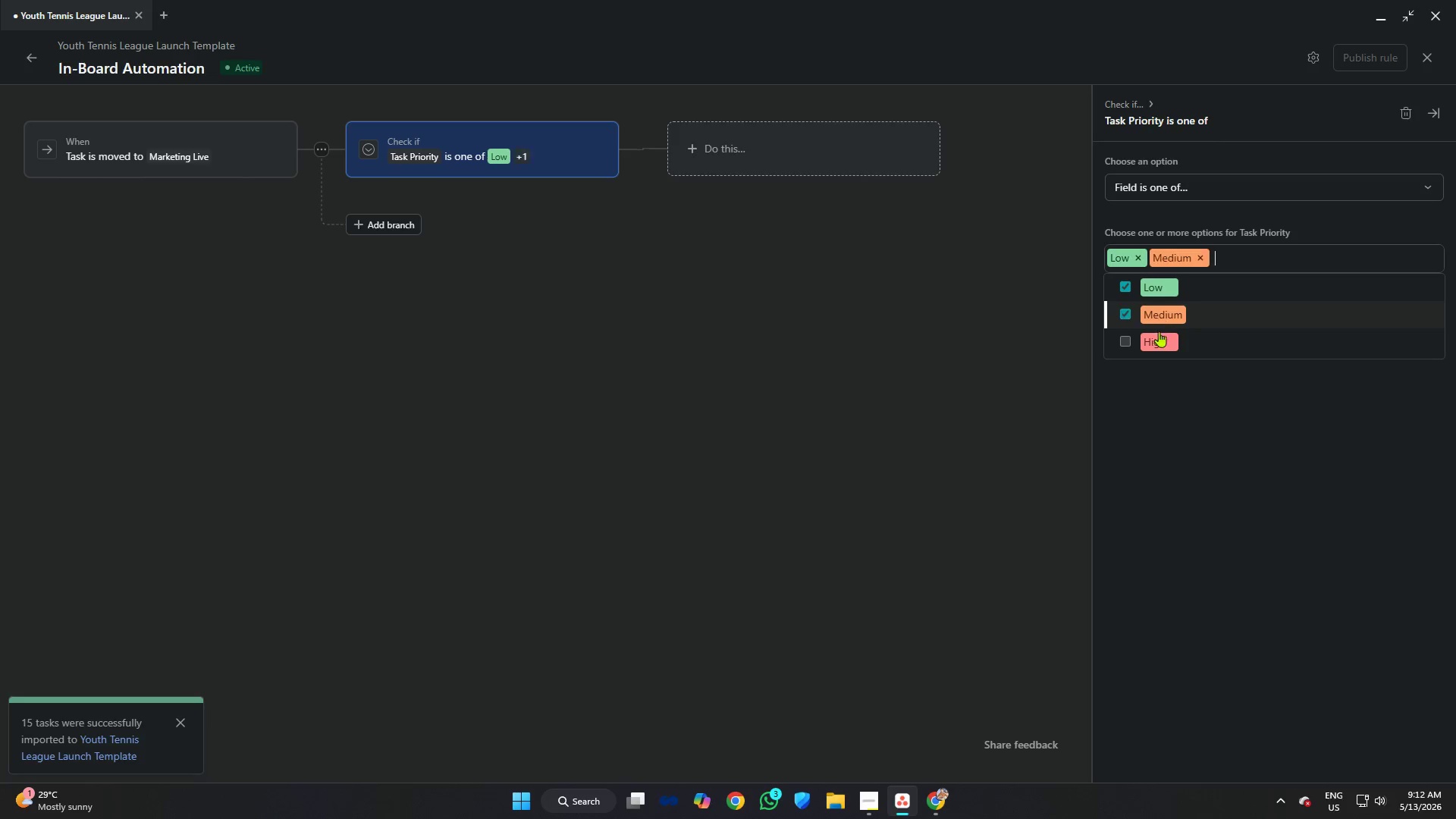 
double_click([1159, 334])
 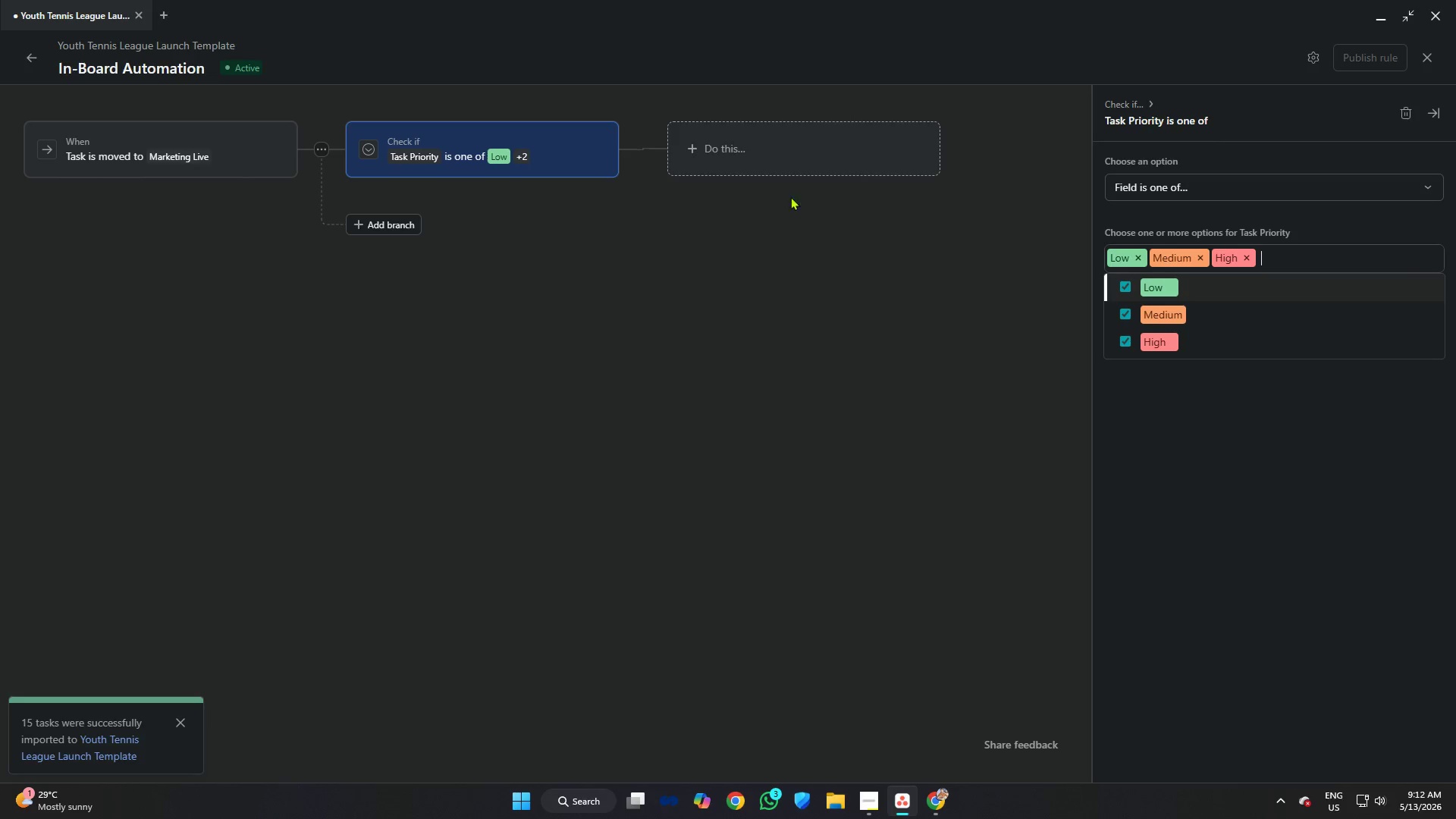 
left_click([783, 161])
 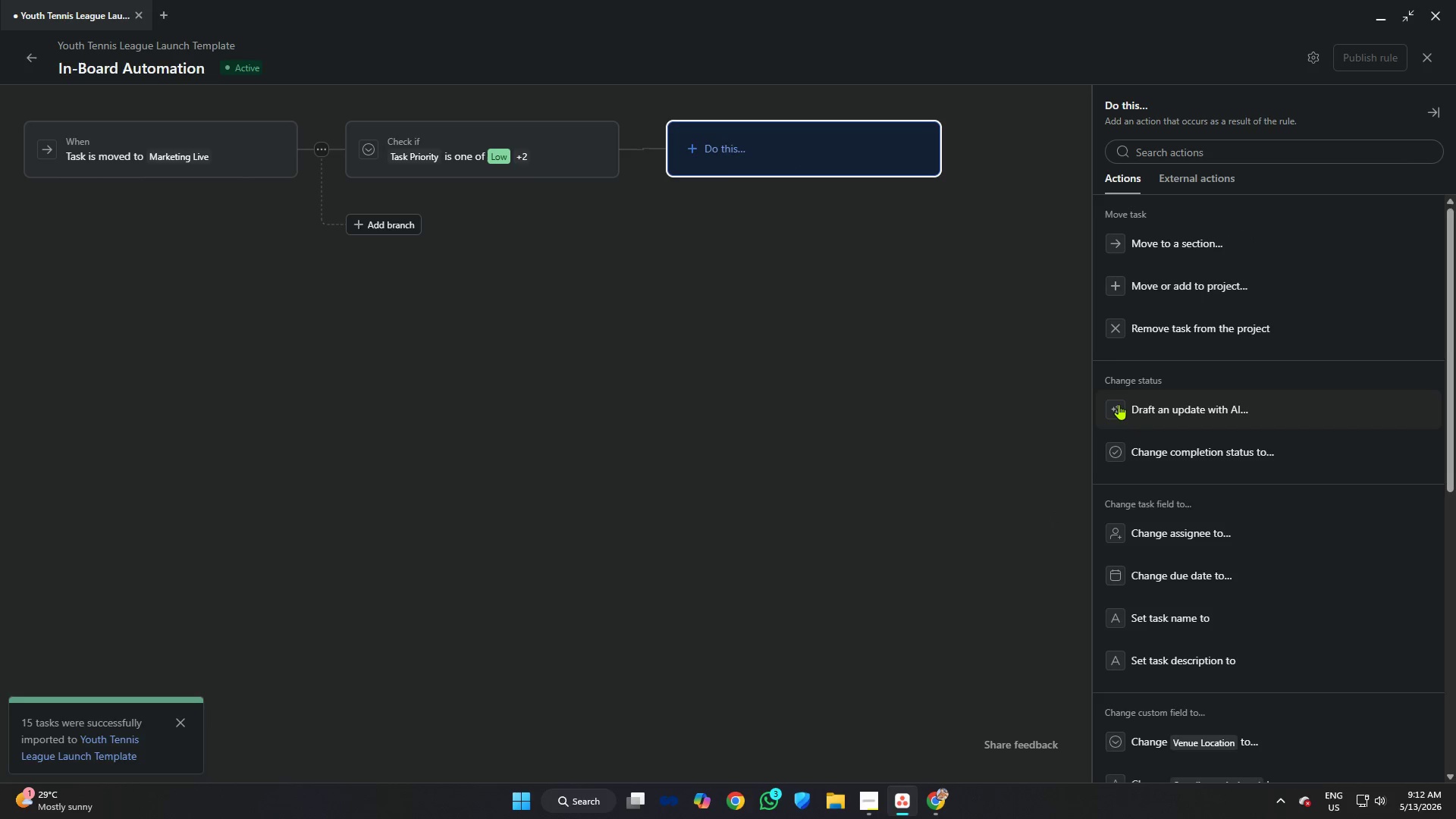 
left_click([460, 154])
 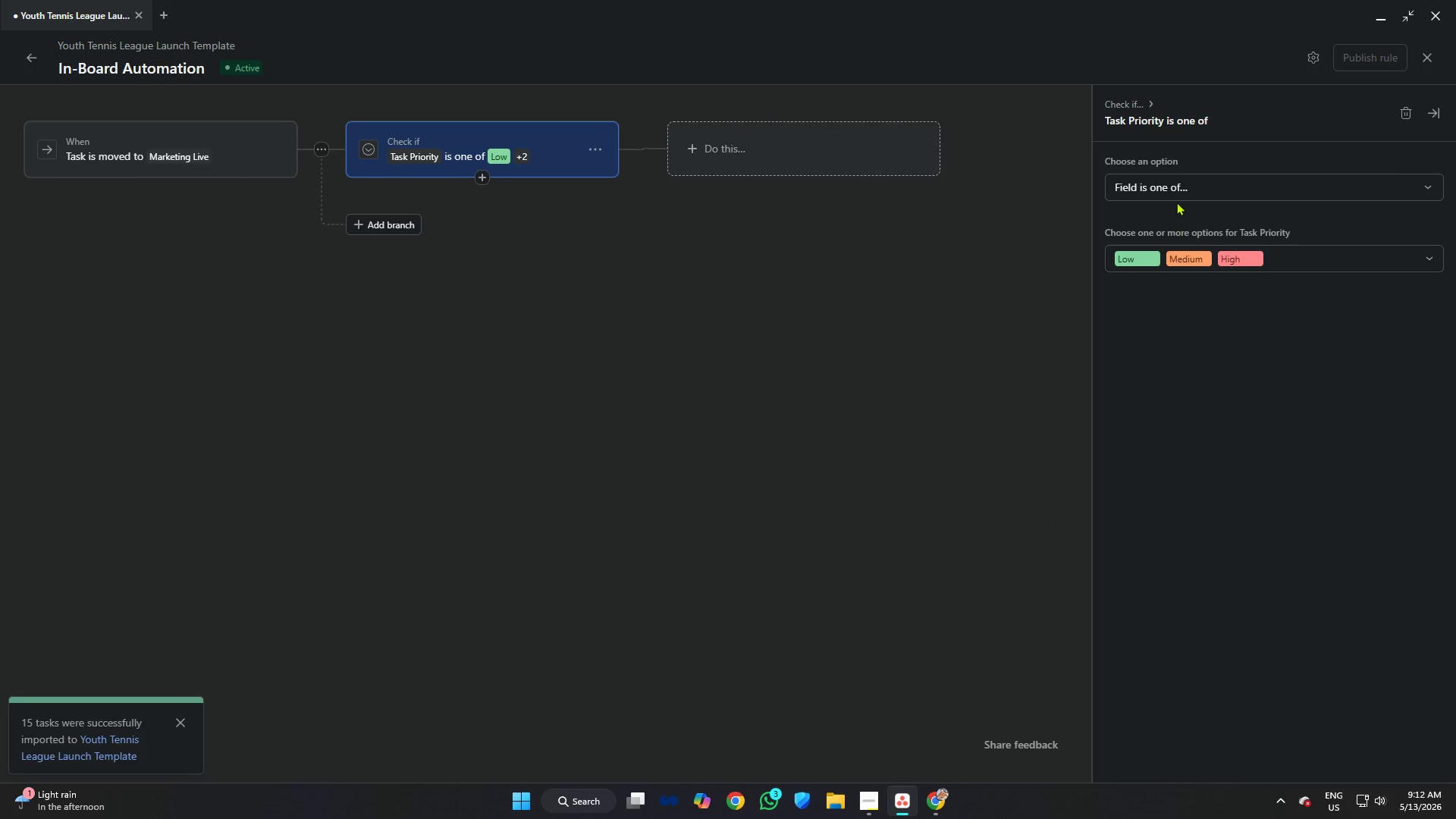 
left_click([1175, 188])
 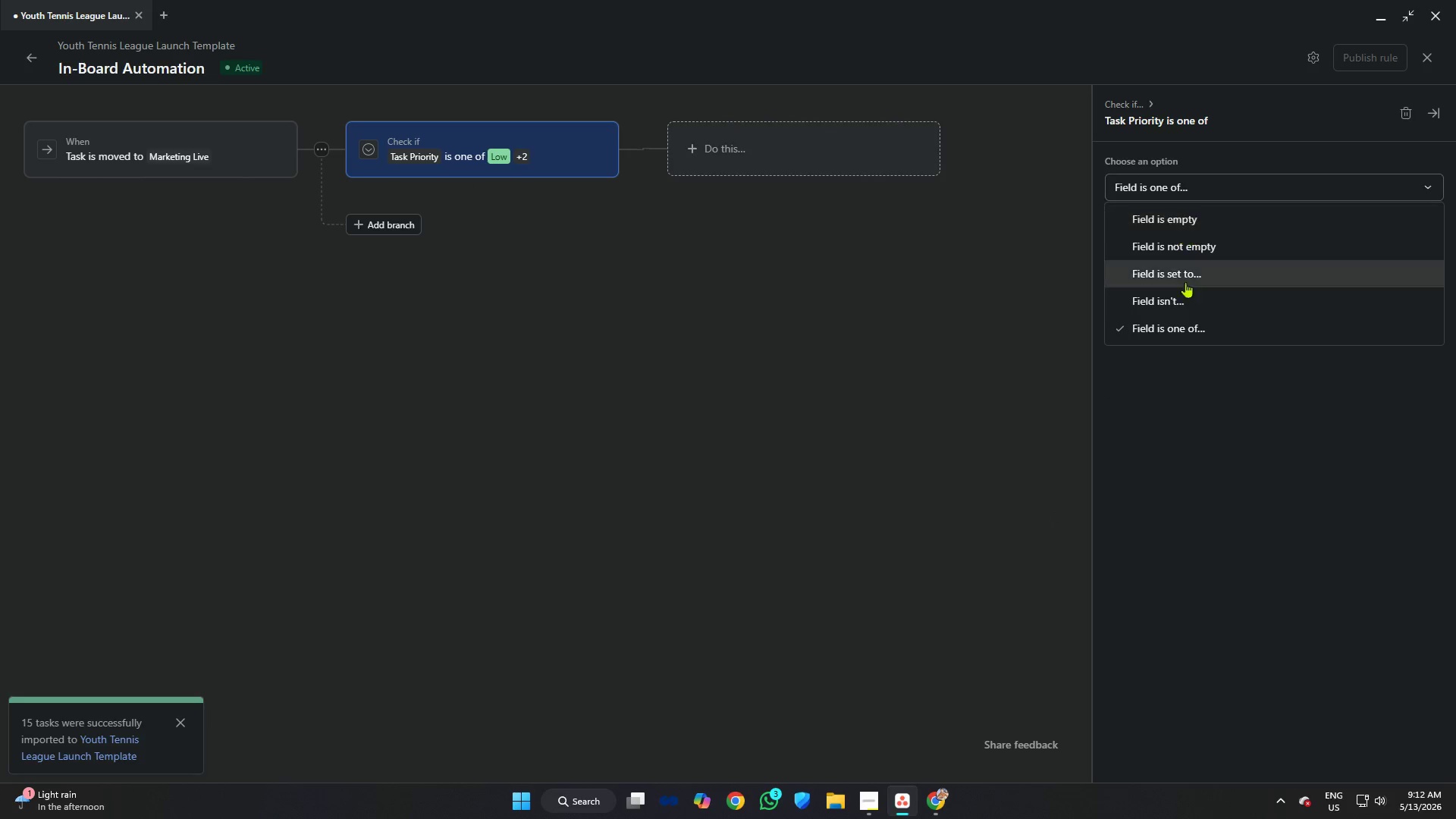 
left_click([1174, 303])
 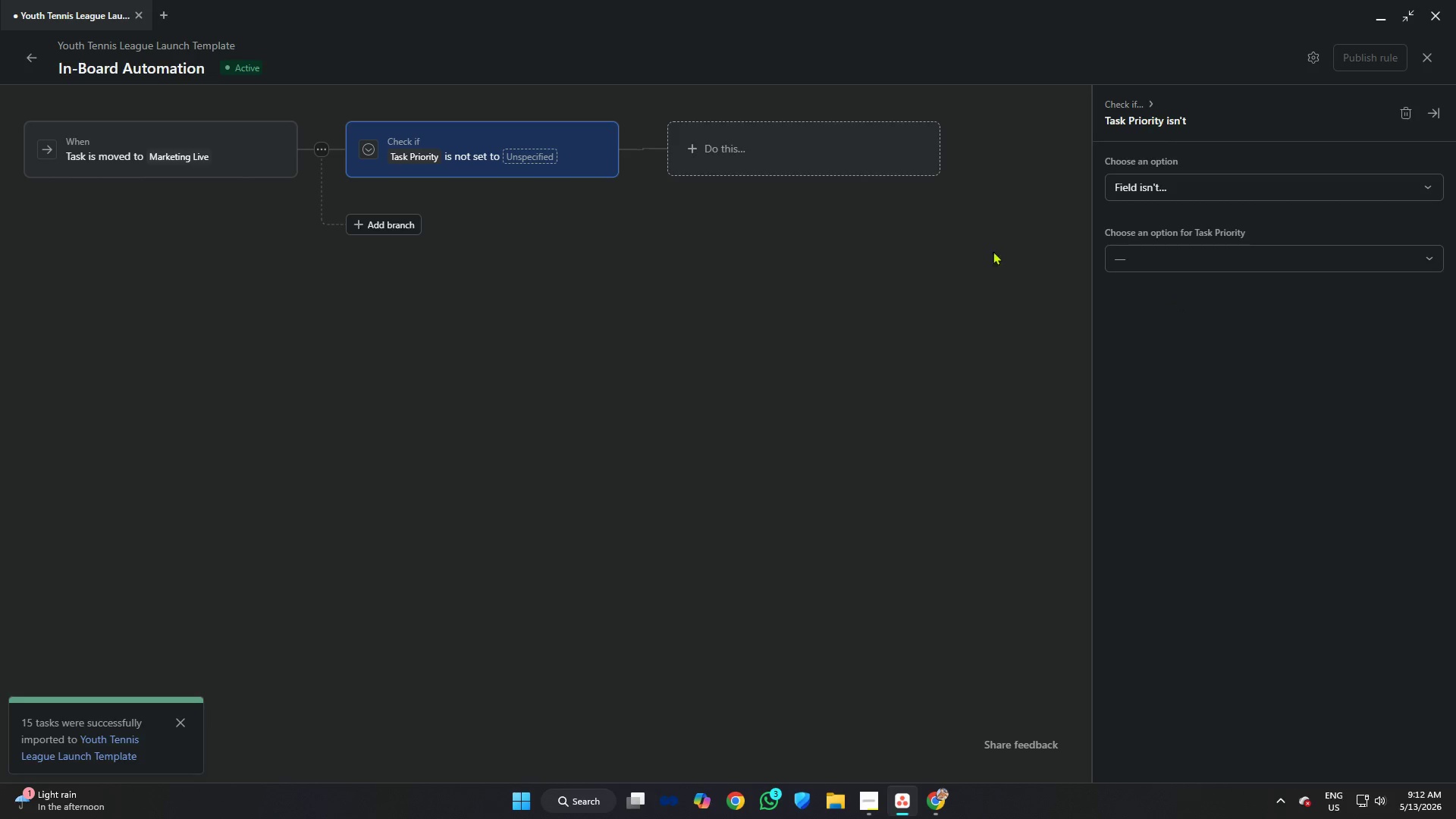 
left_click([1171, 184])
 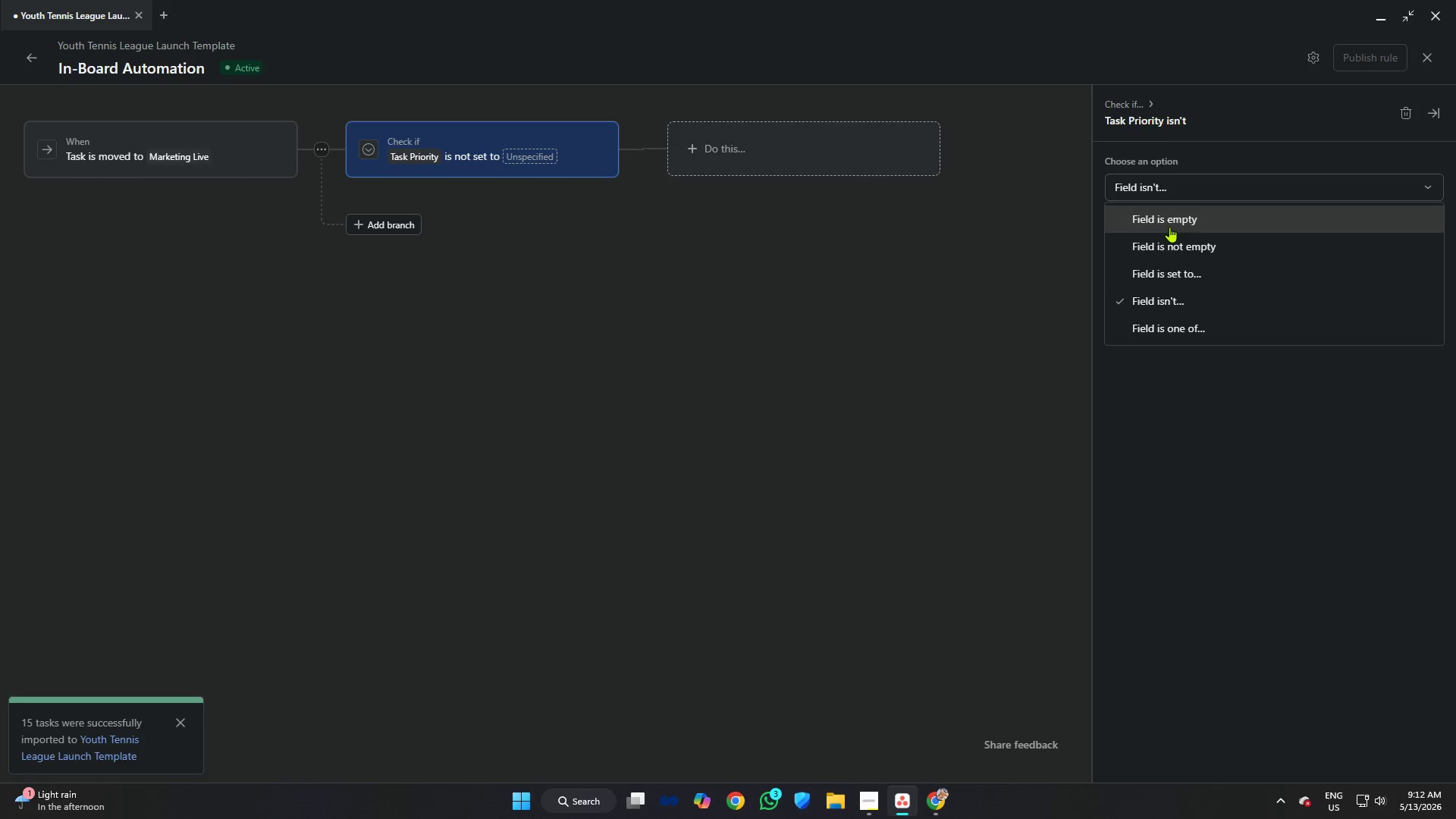 
left_click([1172, 238])
 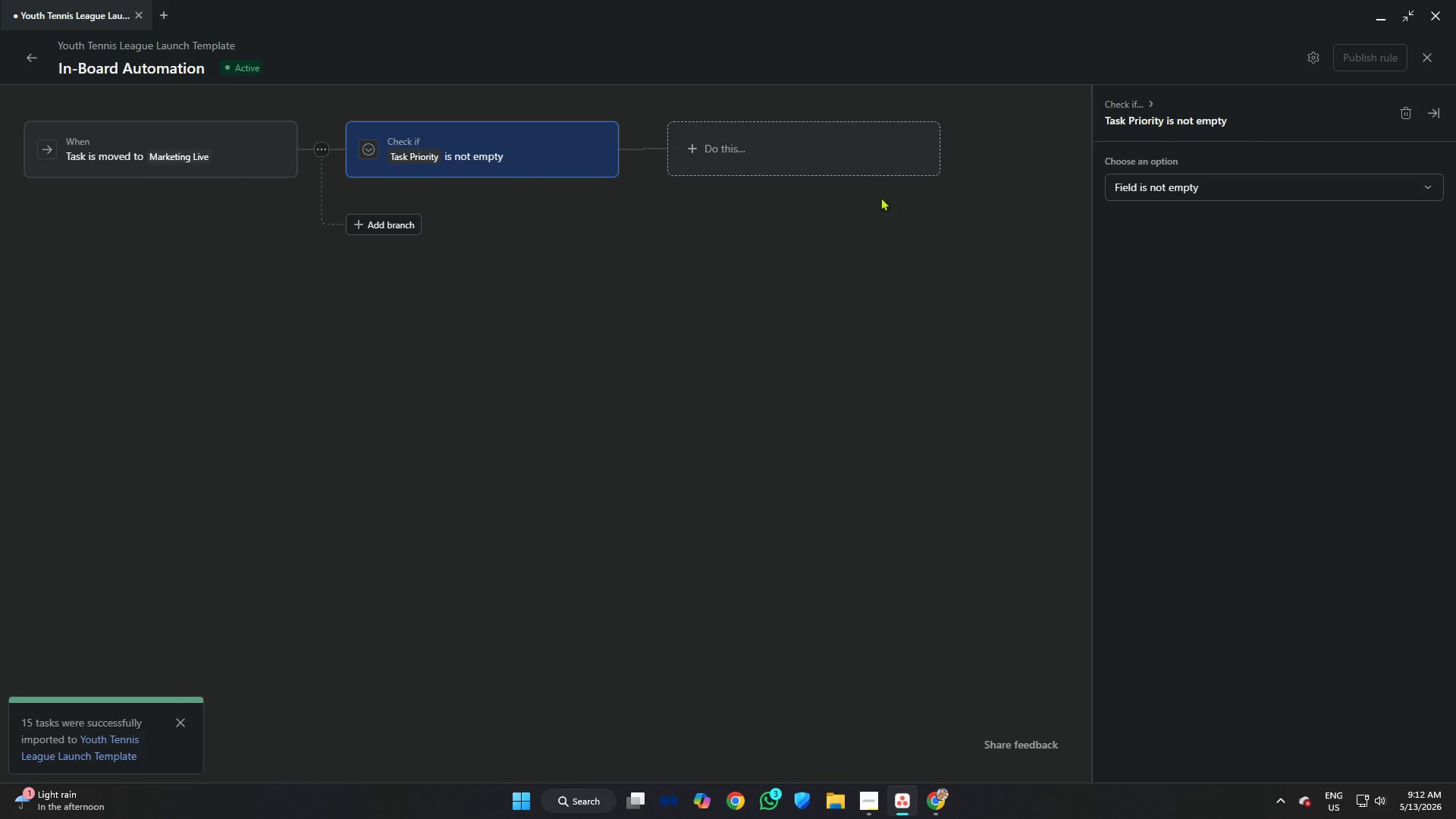 
left_click([791, 143])
 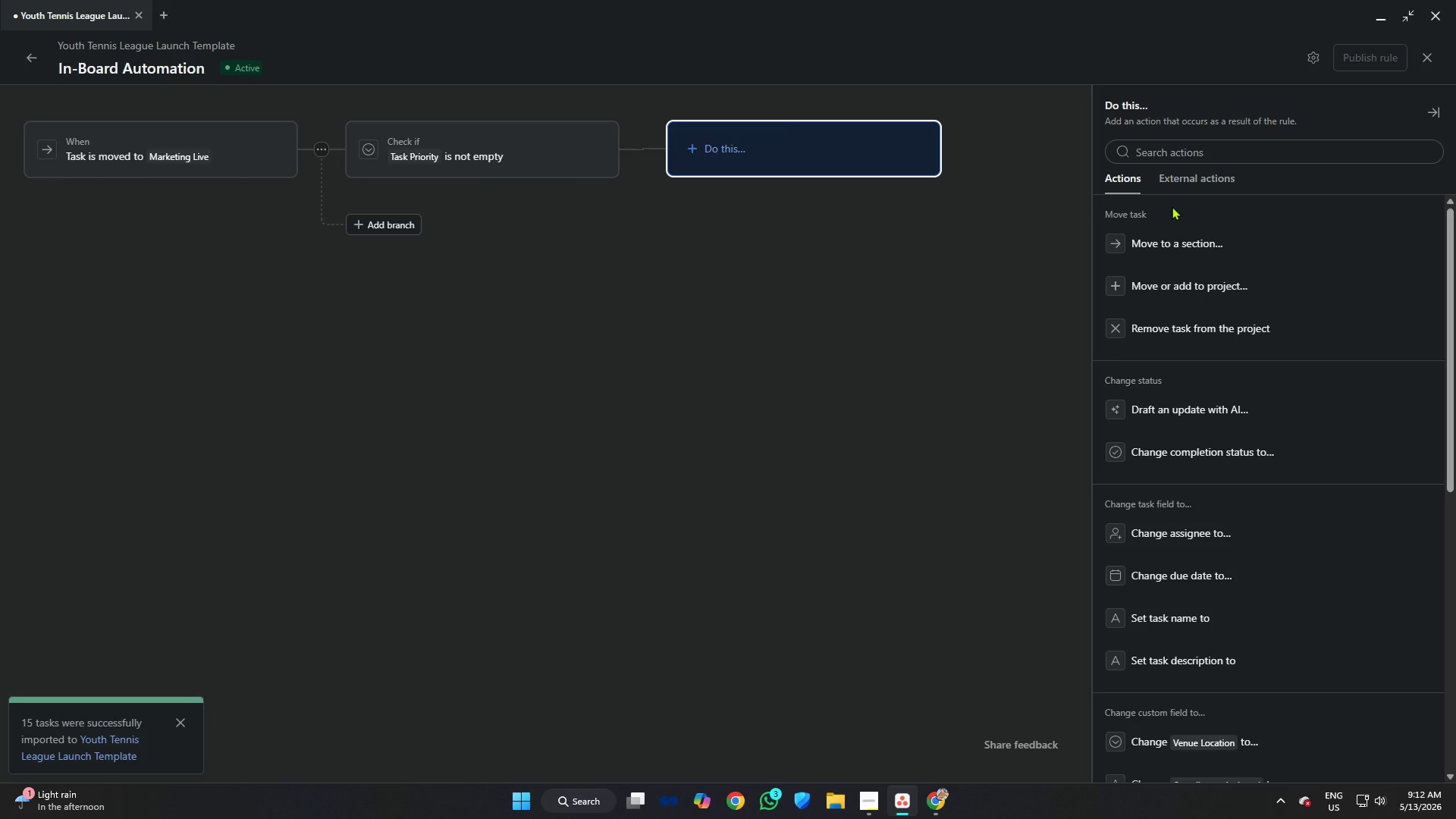 
scroll: coordinate [1169, 302], scroll_direction: down, amount: 8.0
 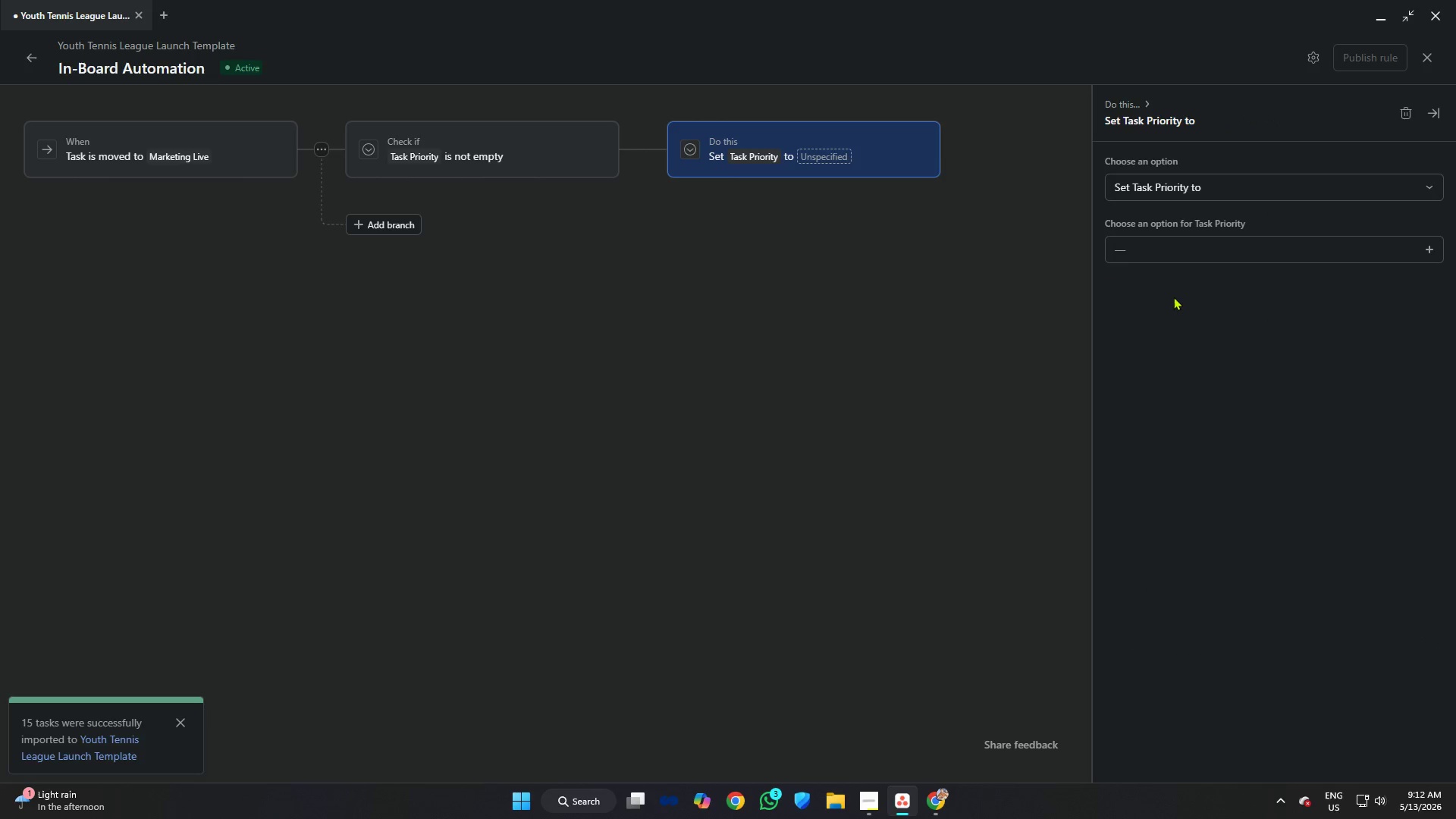 
left_click([1188, 248])
 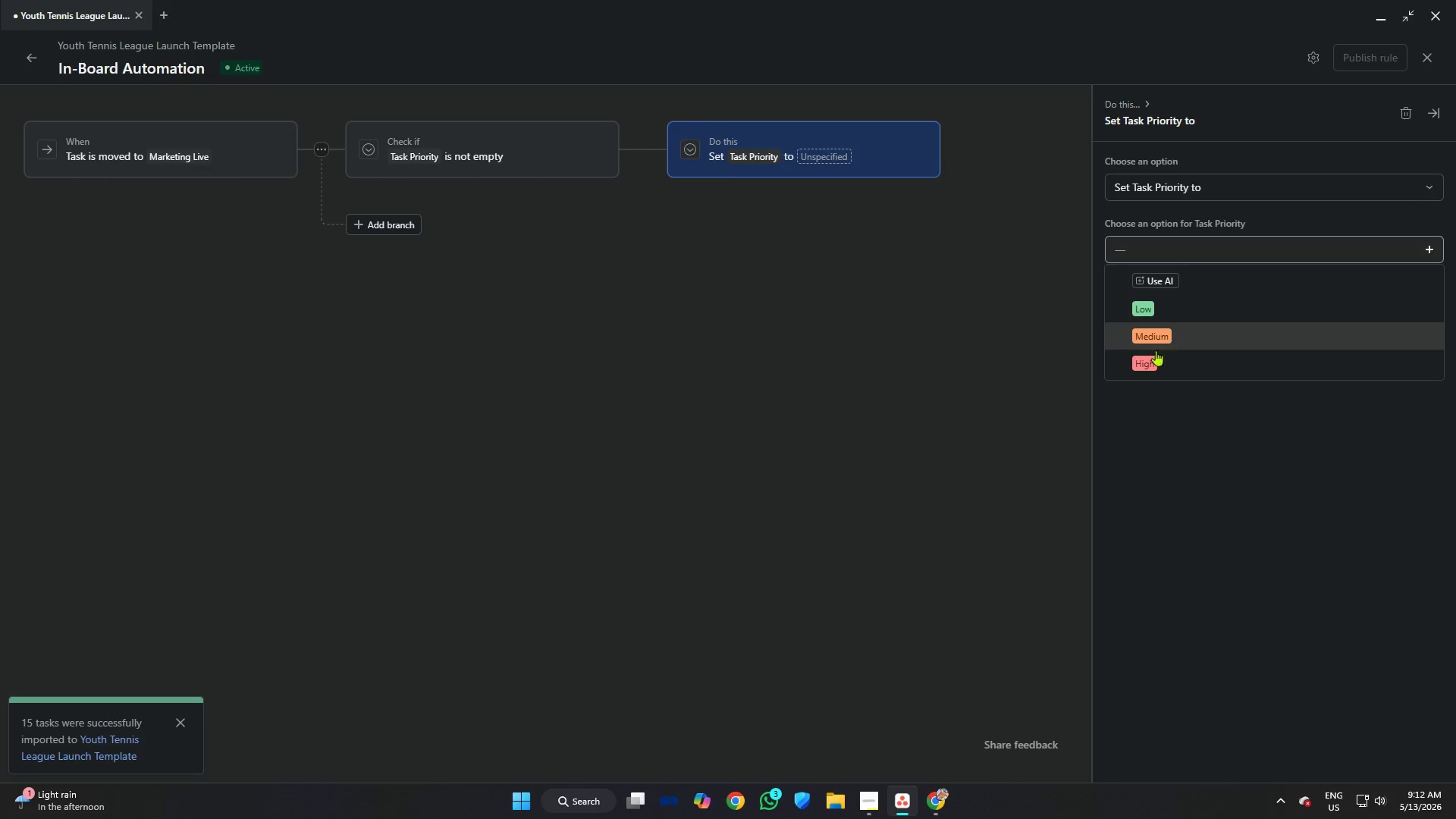 
left_click([1156, 356])
 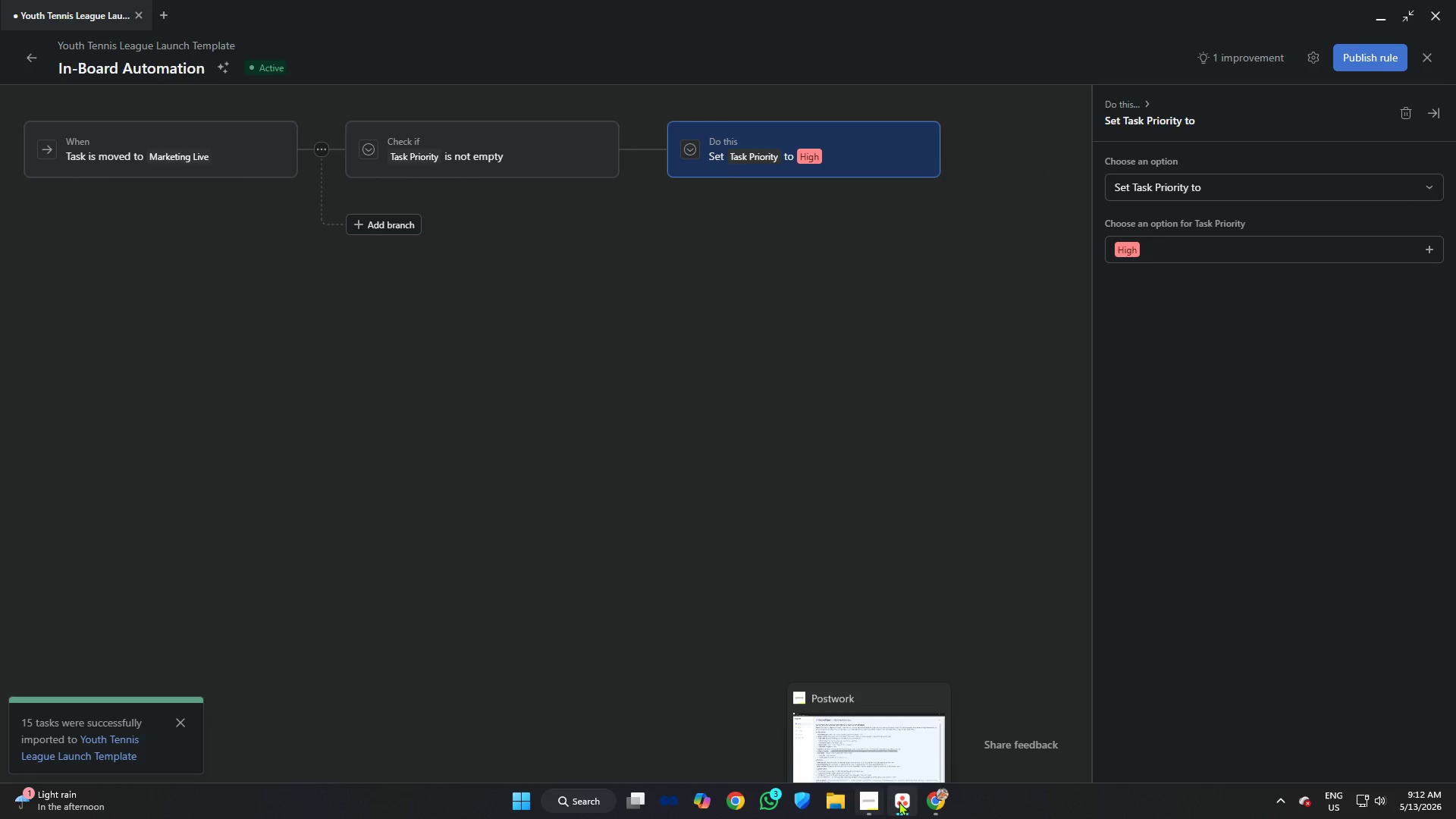 
left_click([870, 799])